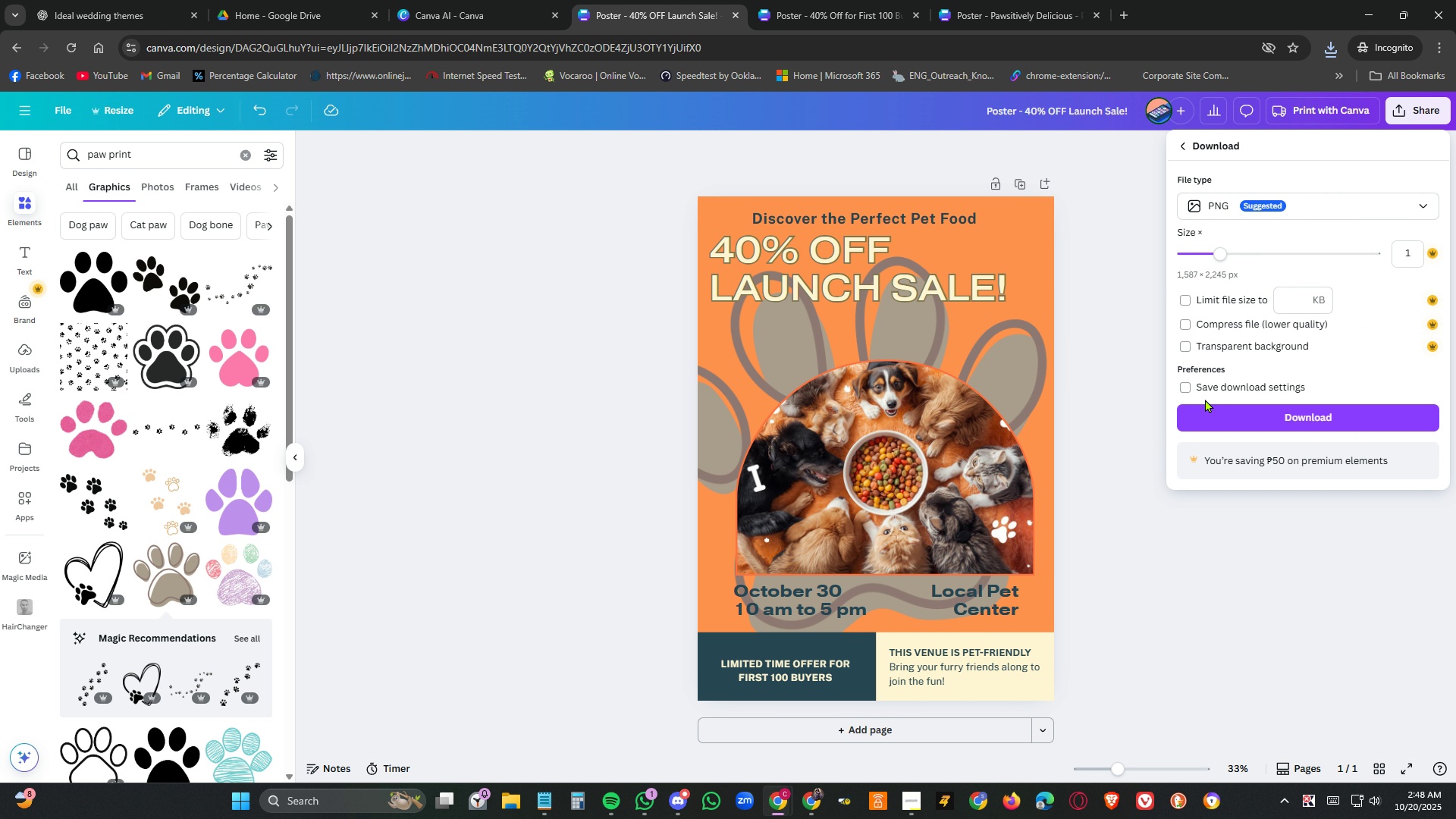 
left_click([1303, 413])
 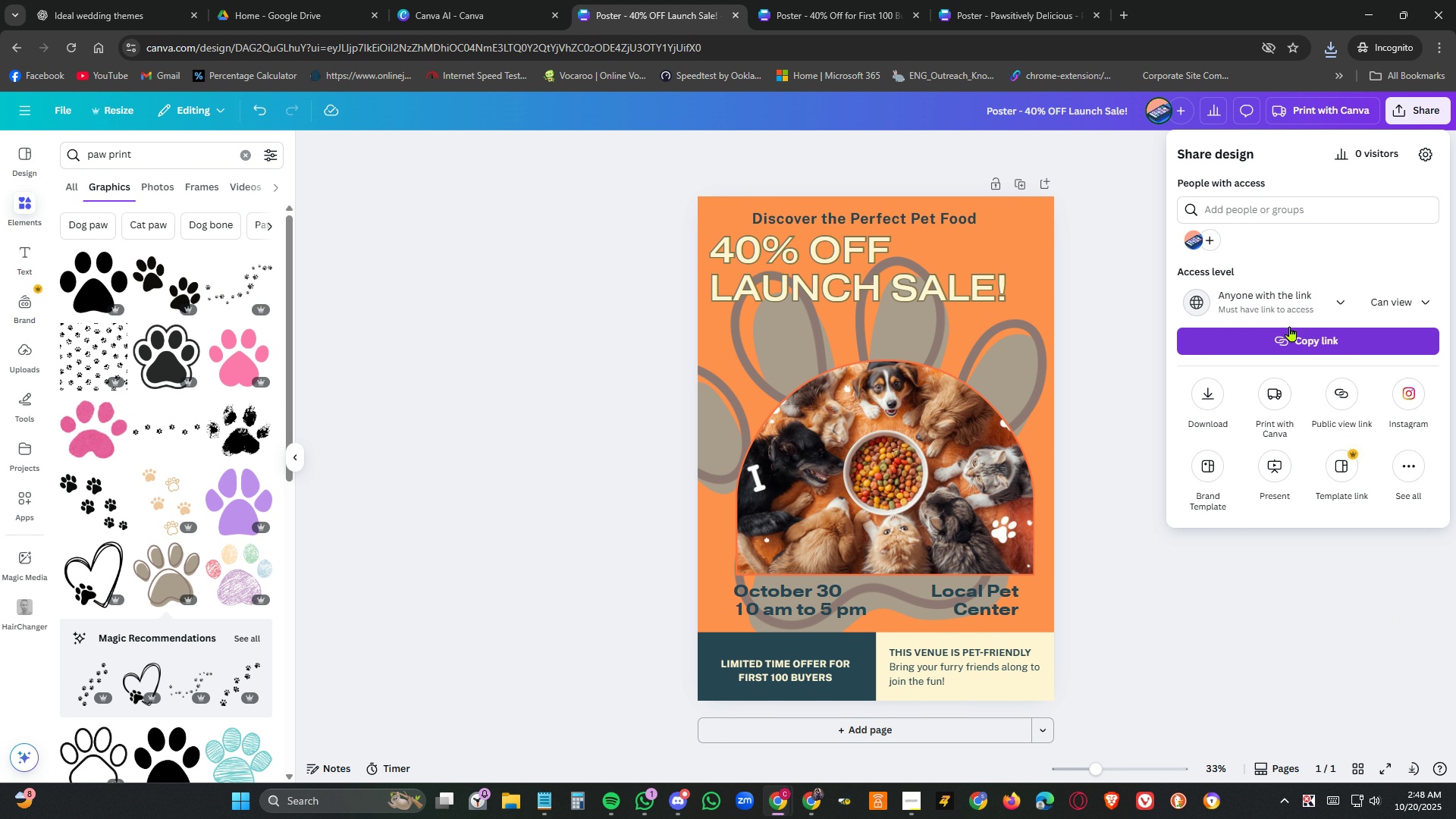 
wait(5.64)
 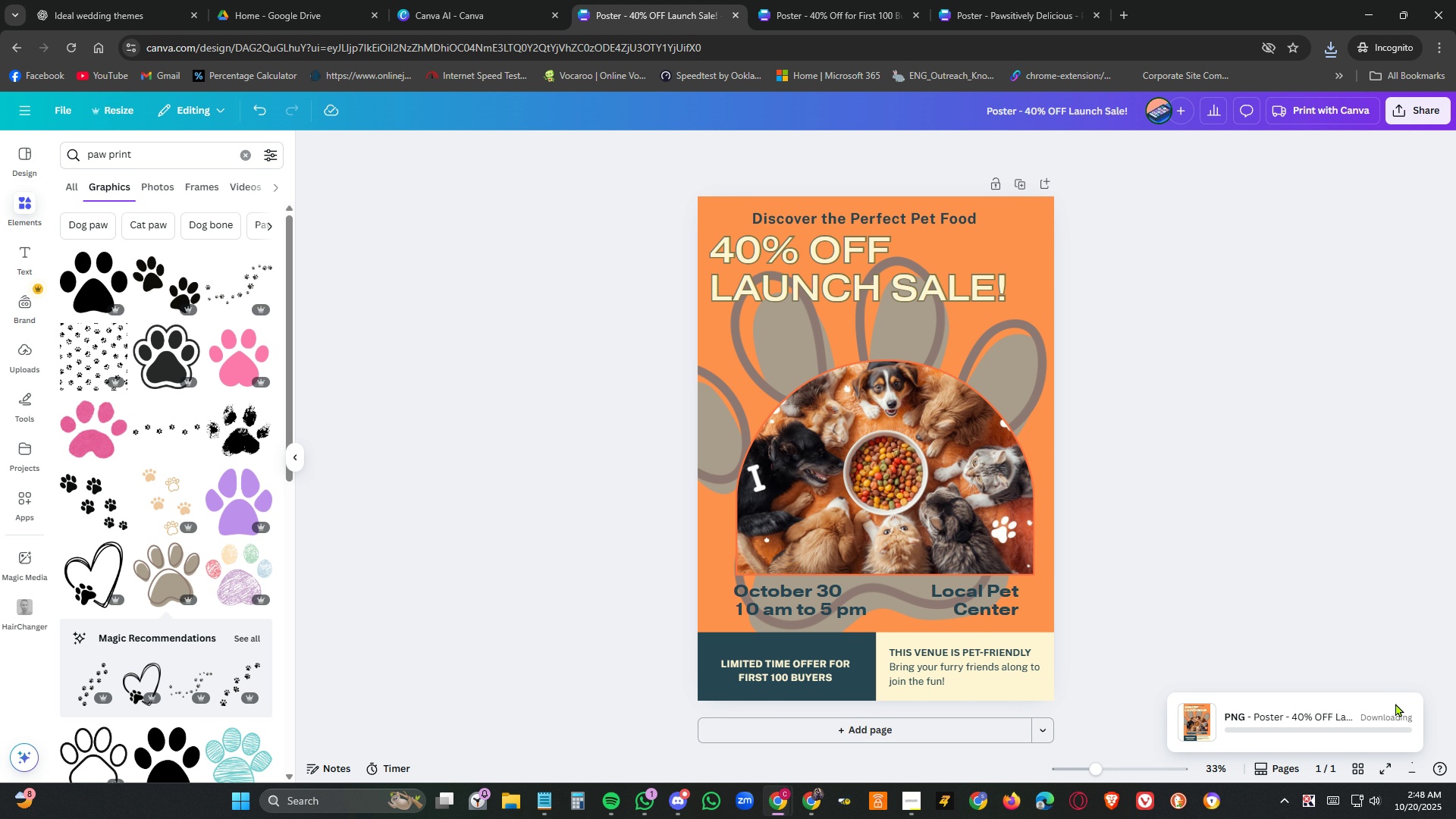 
left_click([1214, 395])
 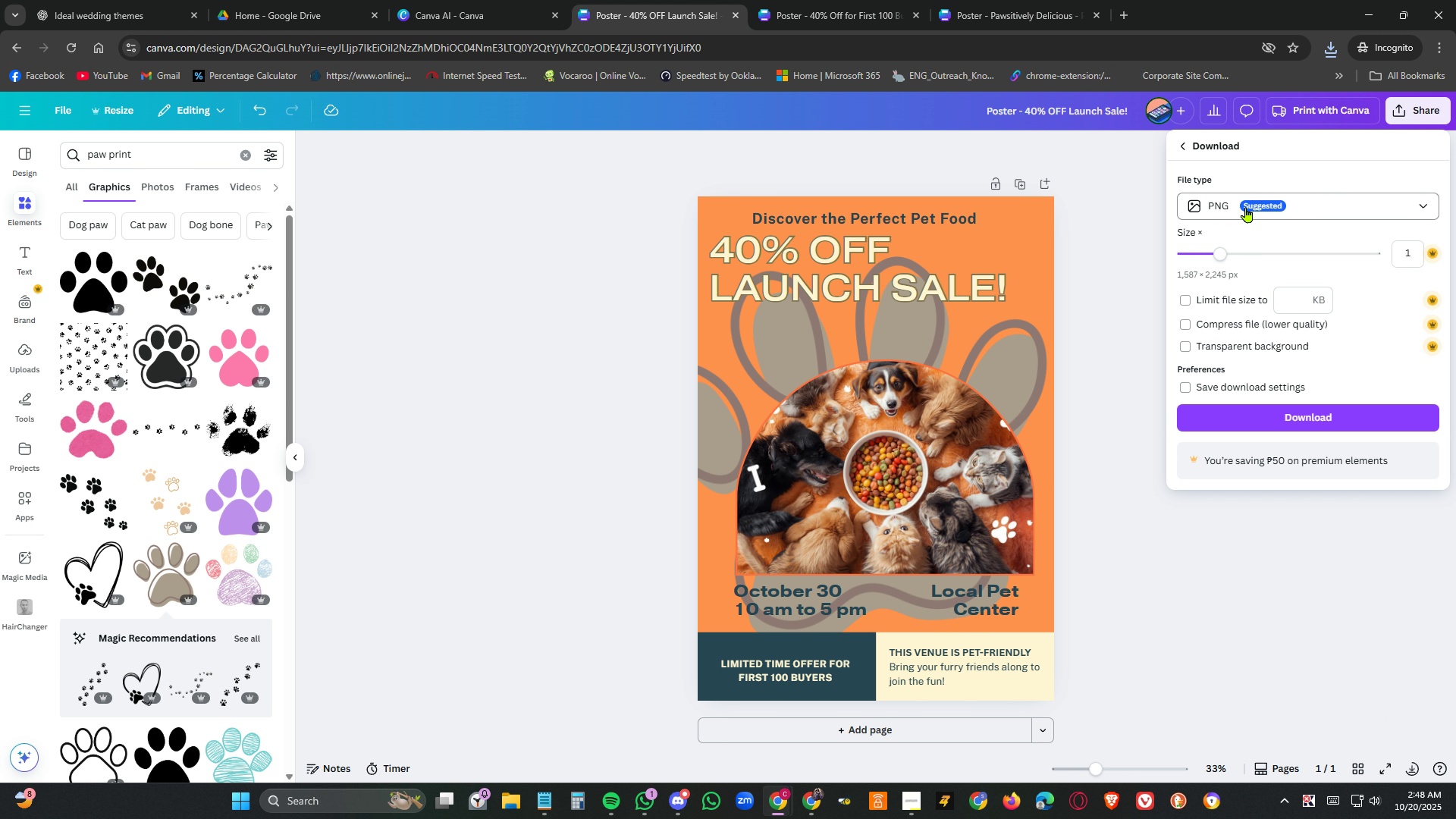 
left_click([1246, 207])
 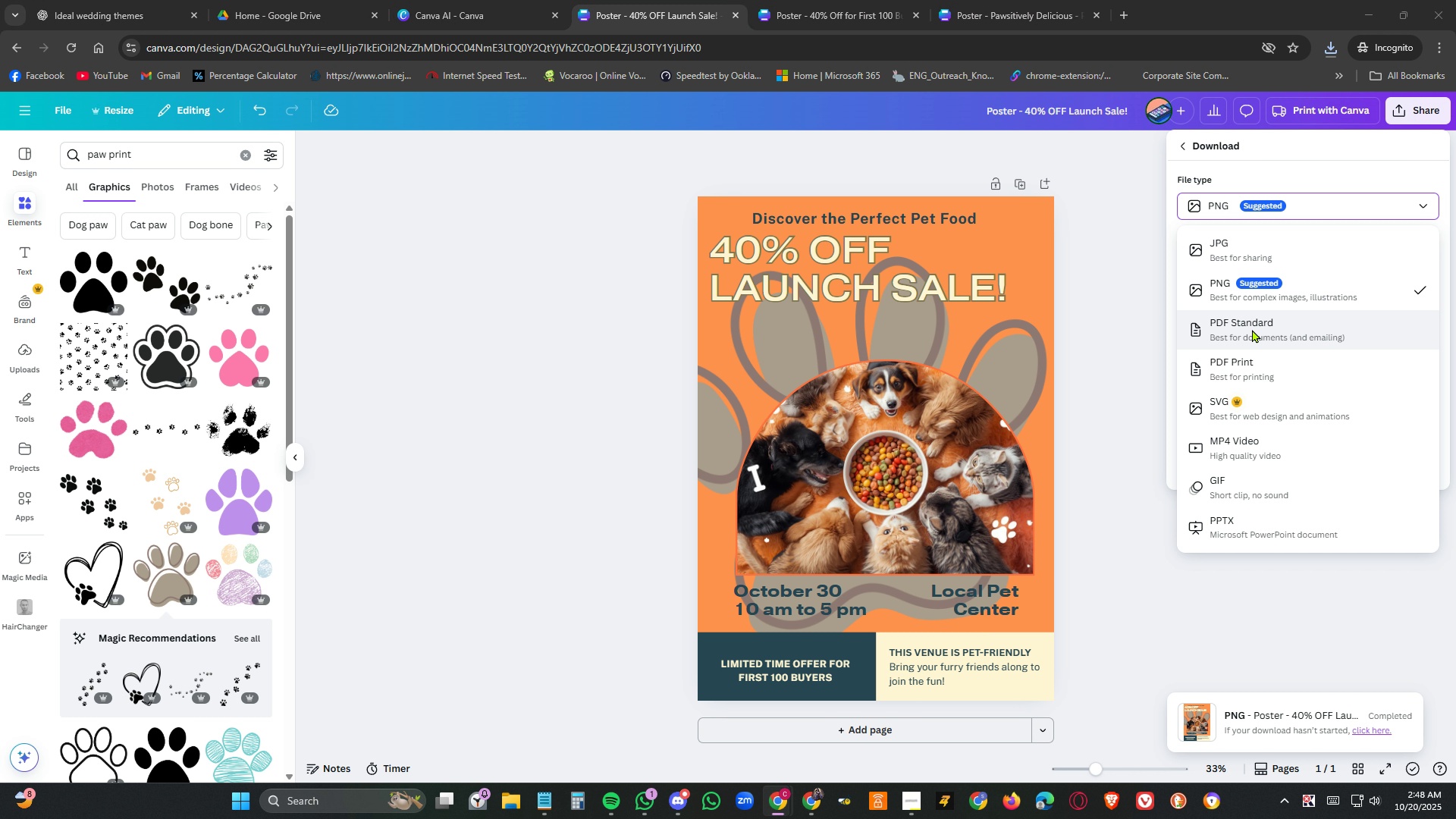 
left_click([1252, 329])
 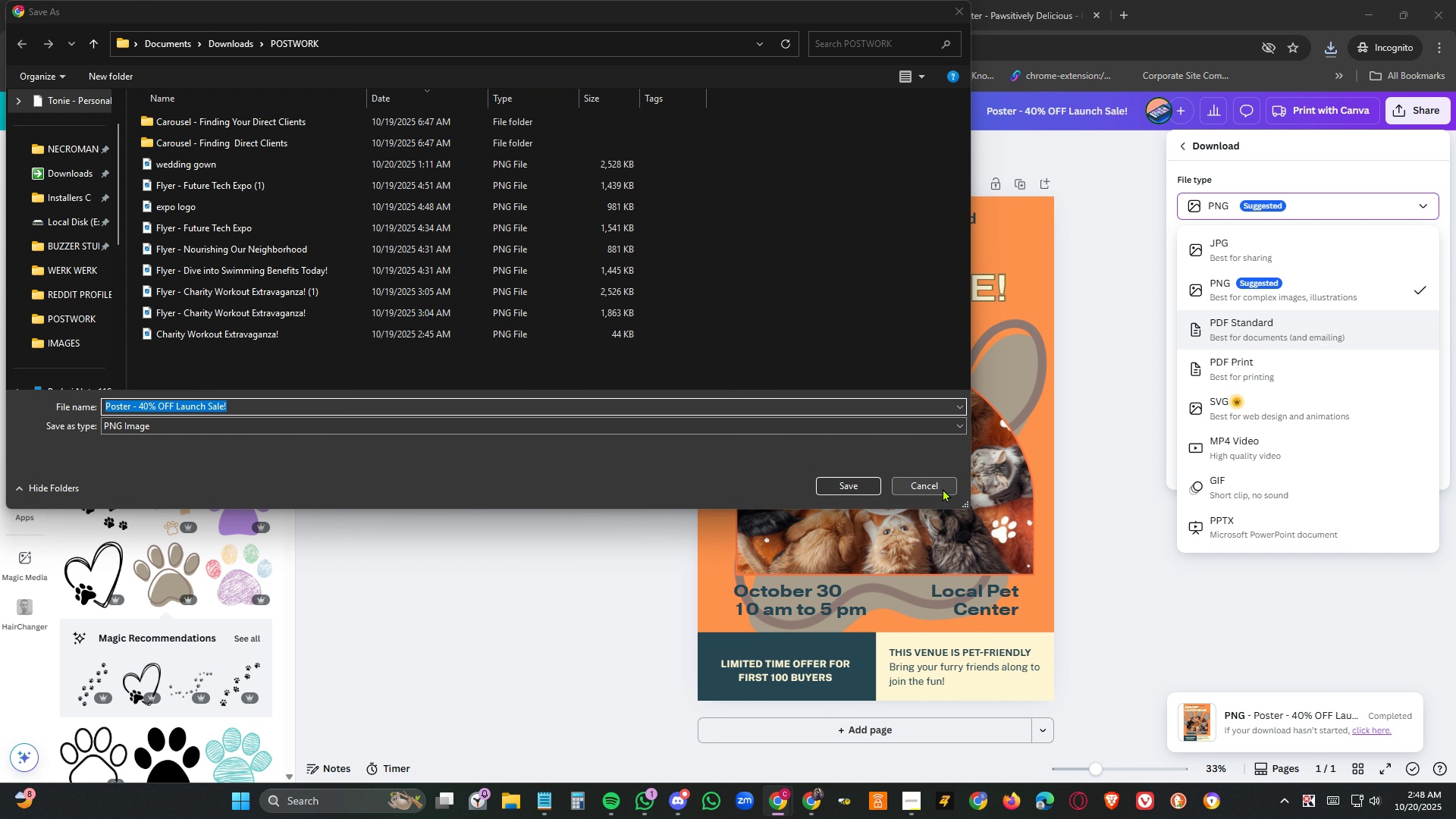 
left_click([943, 488])
 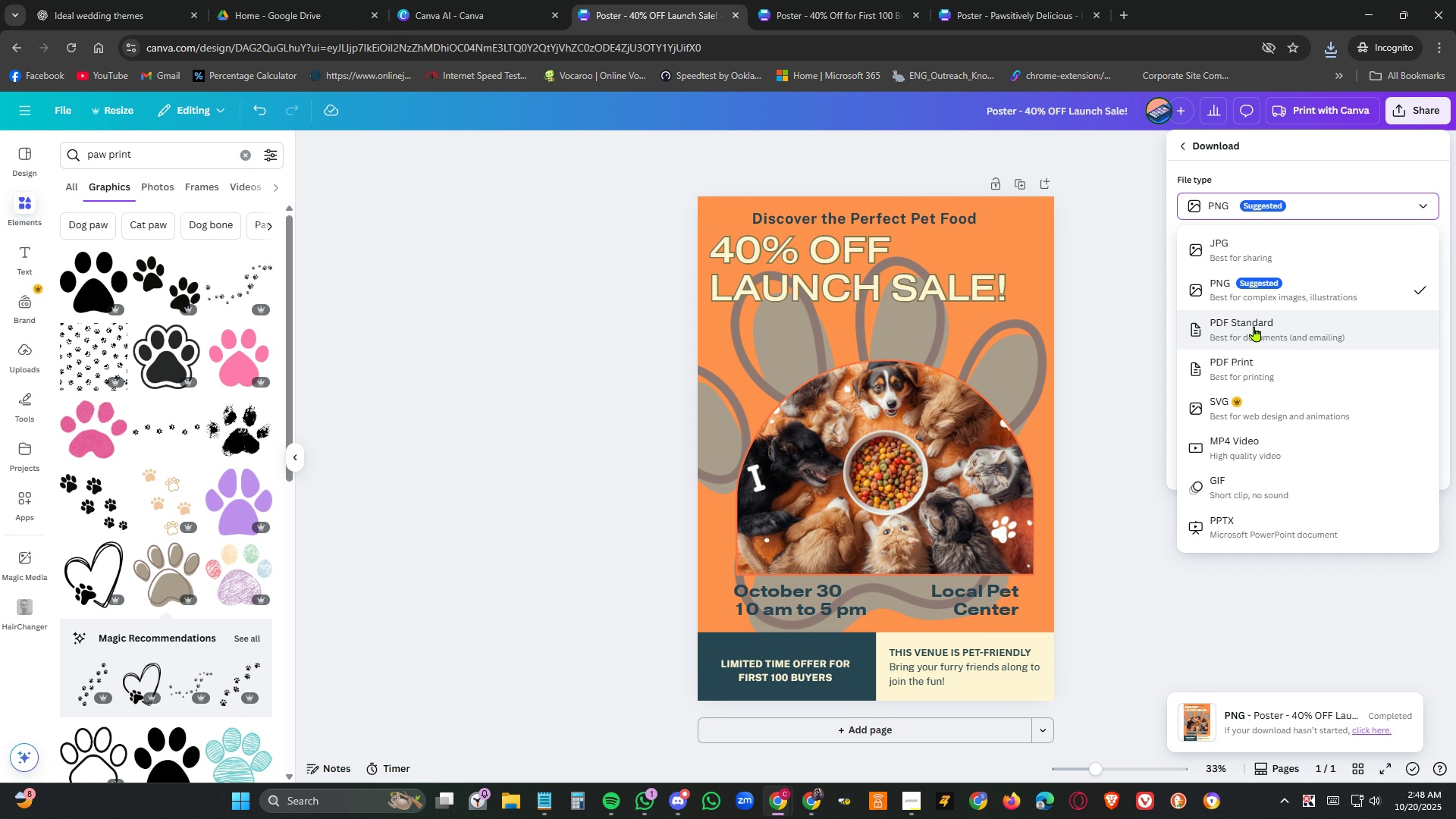 
left_click([1254, 326])
 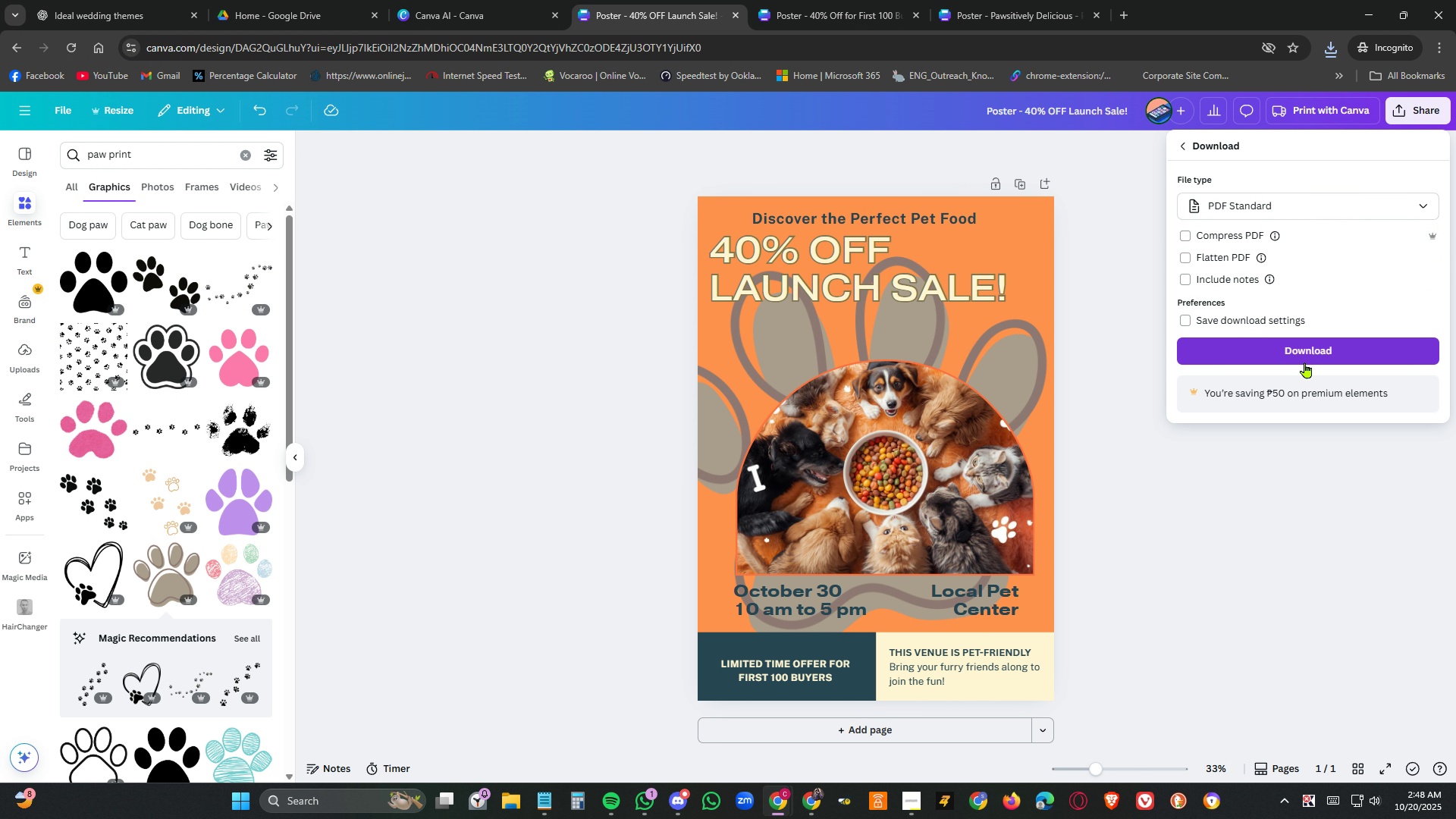 
left_click([1301, 348])
 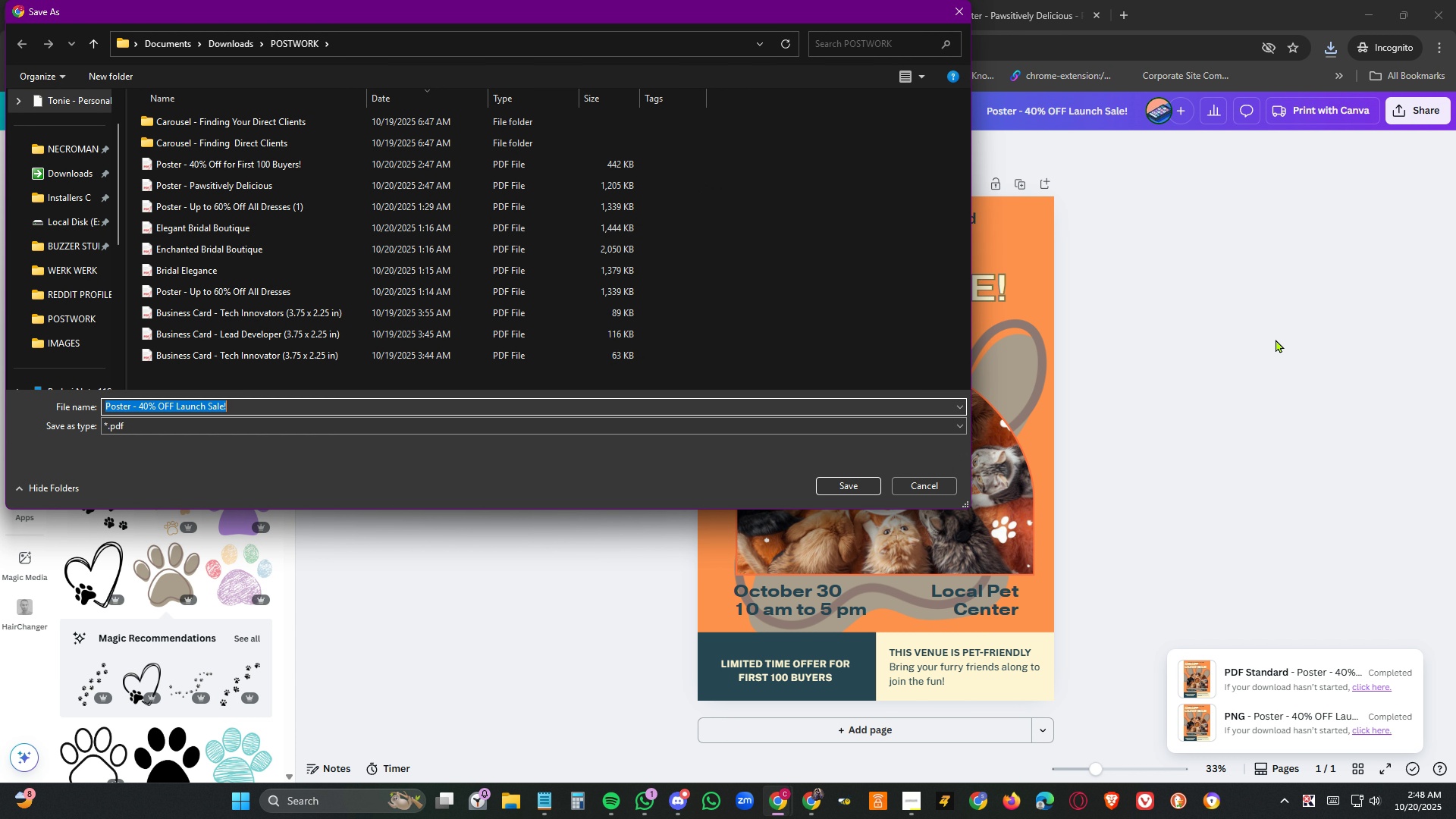 
wait(6.2)
 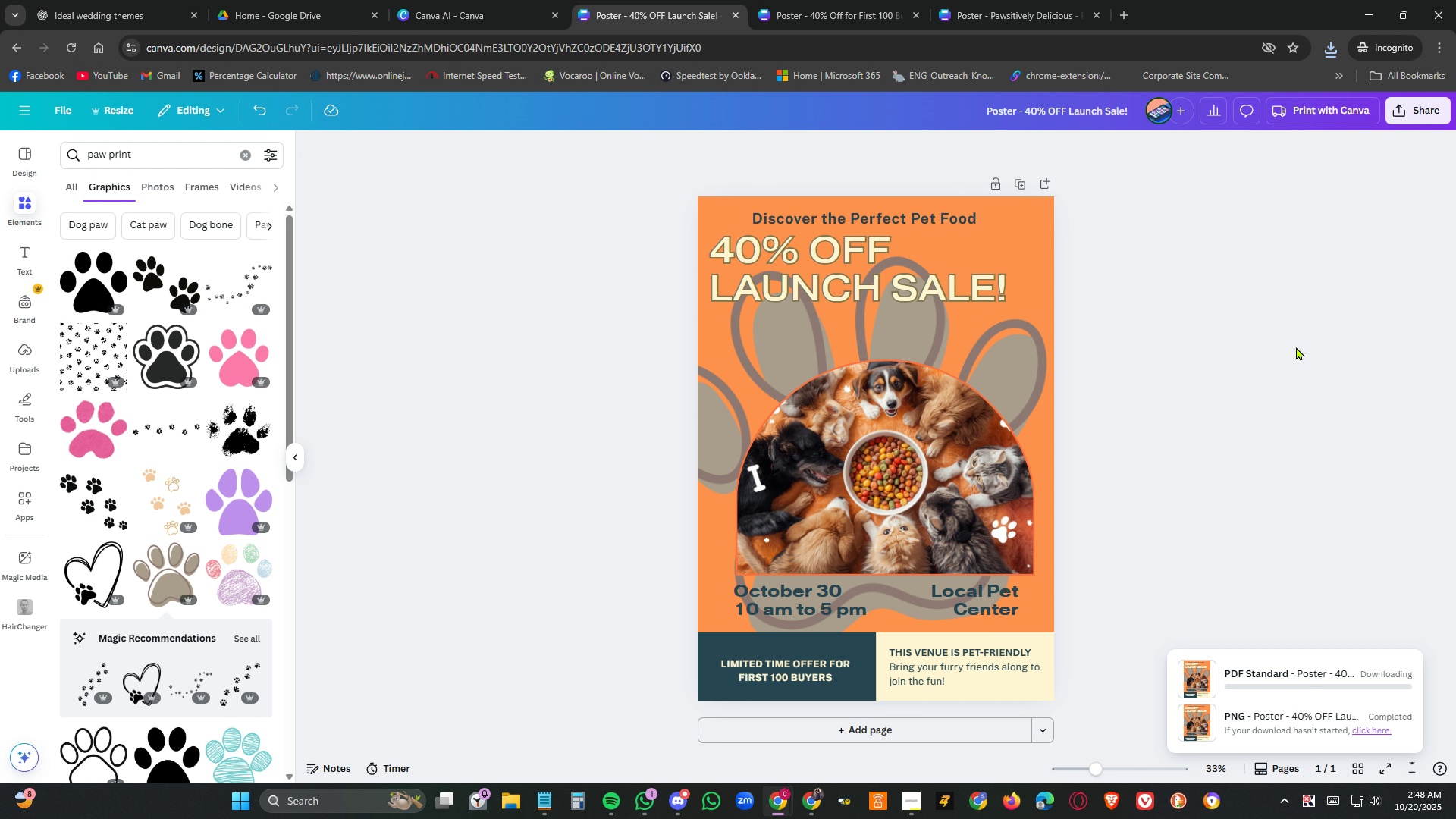 
left_click([866, 486])
 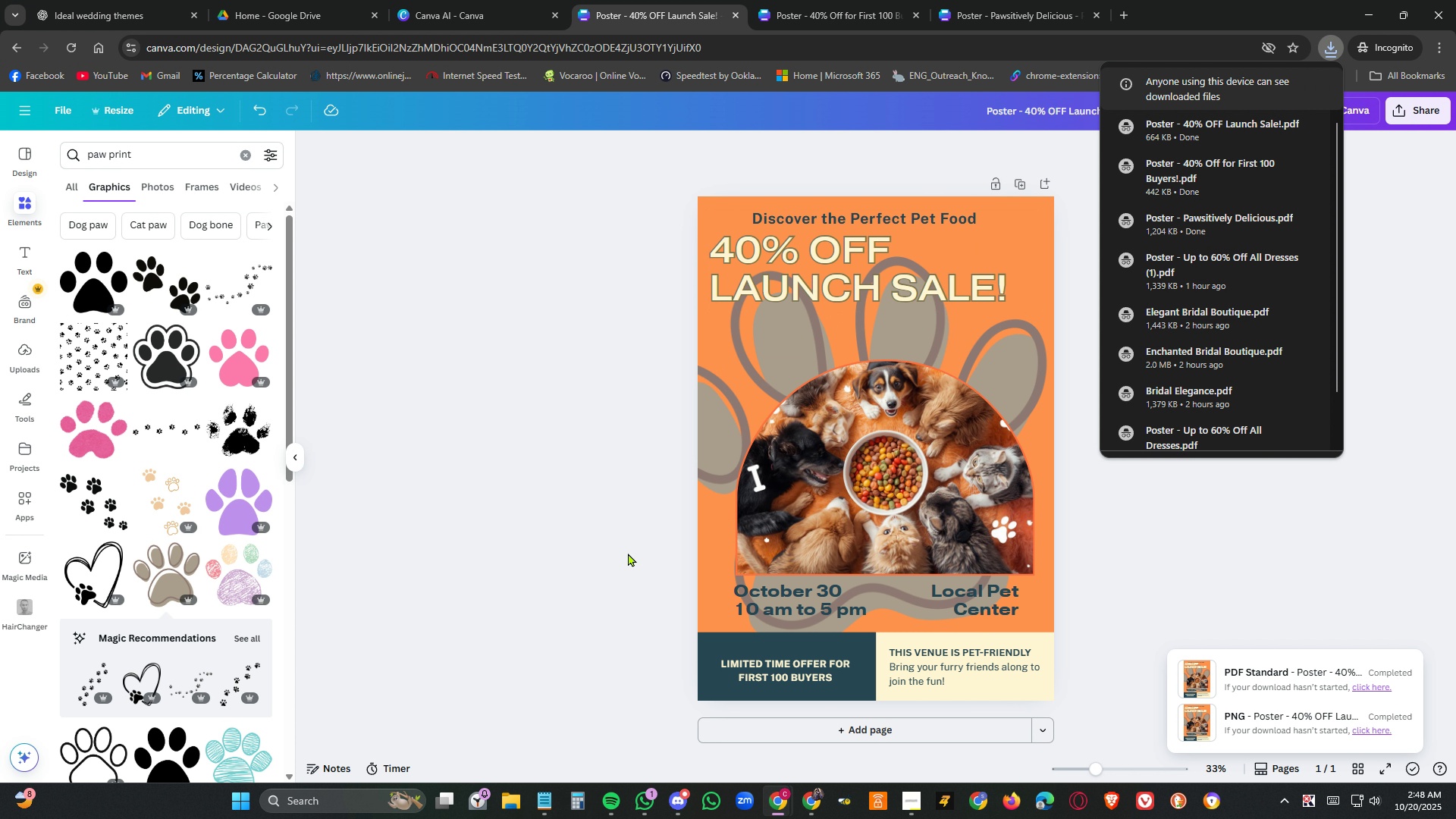 
left_click([915, 803])